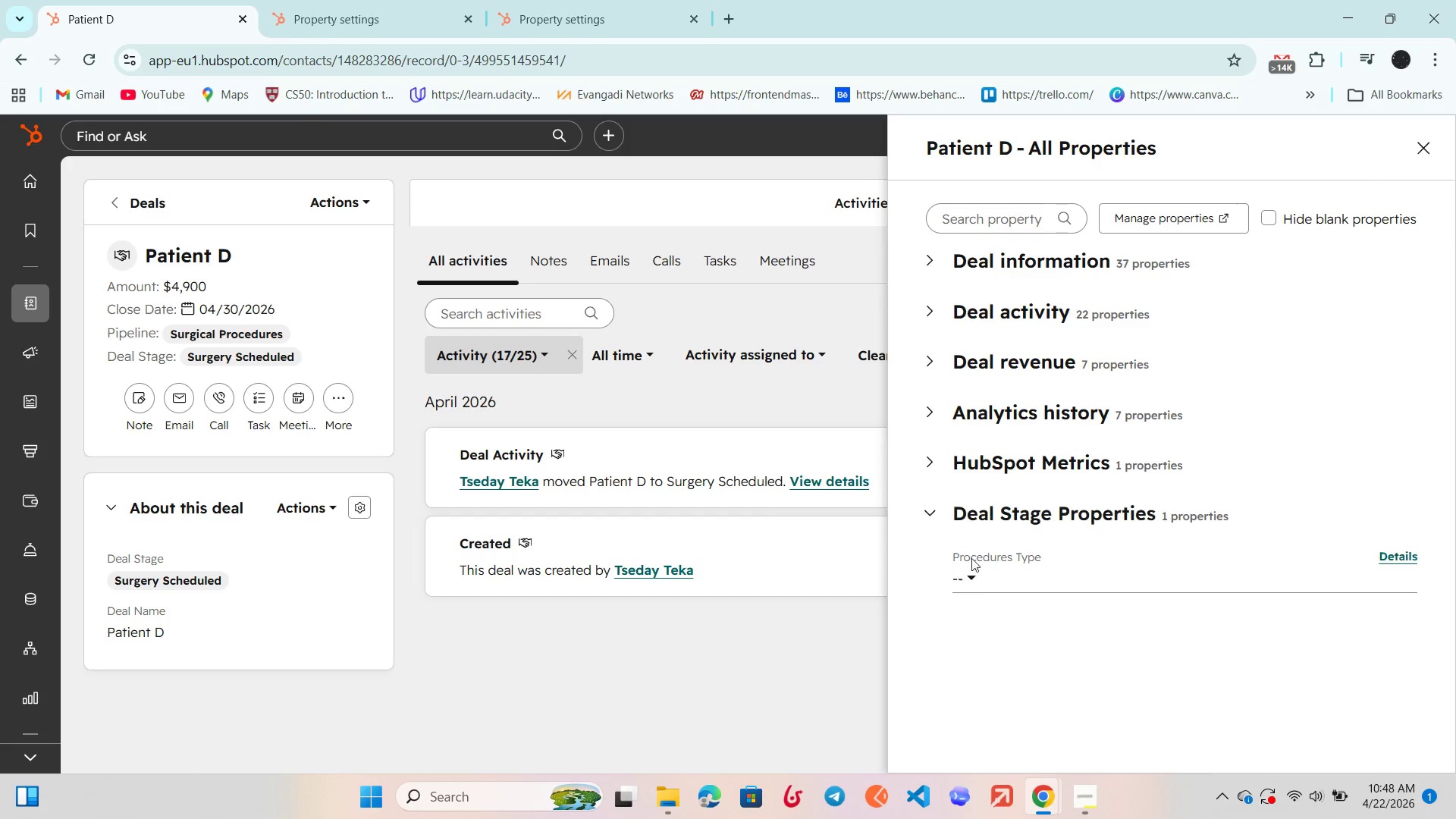 
left_click([974, 566])
 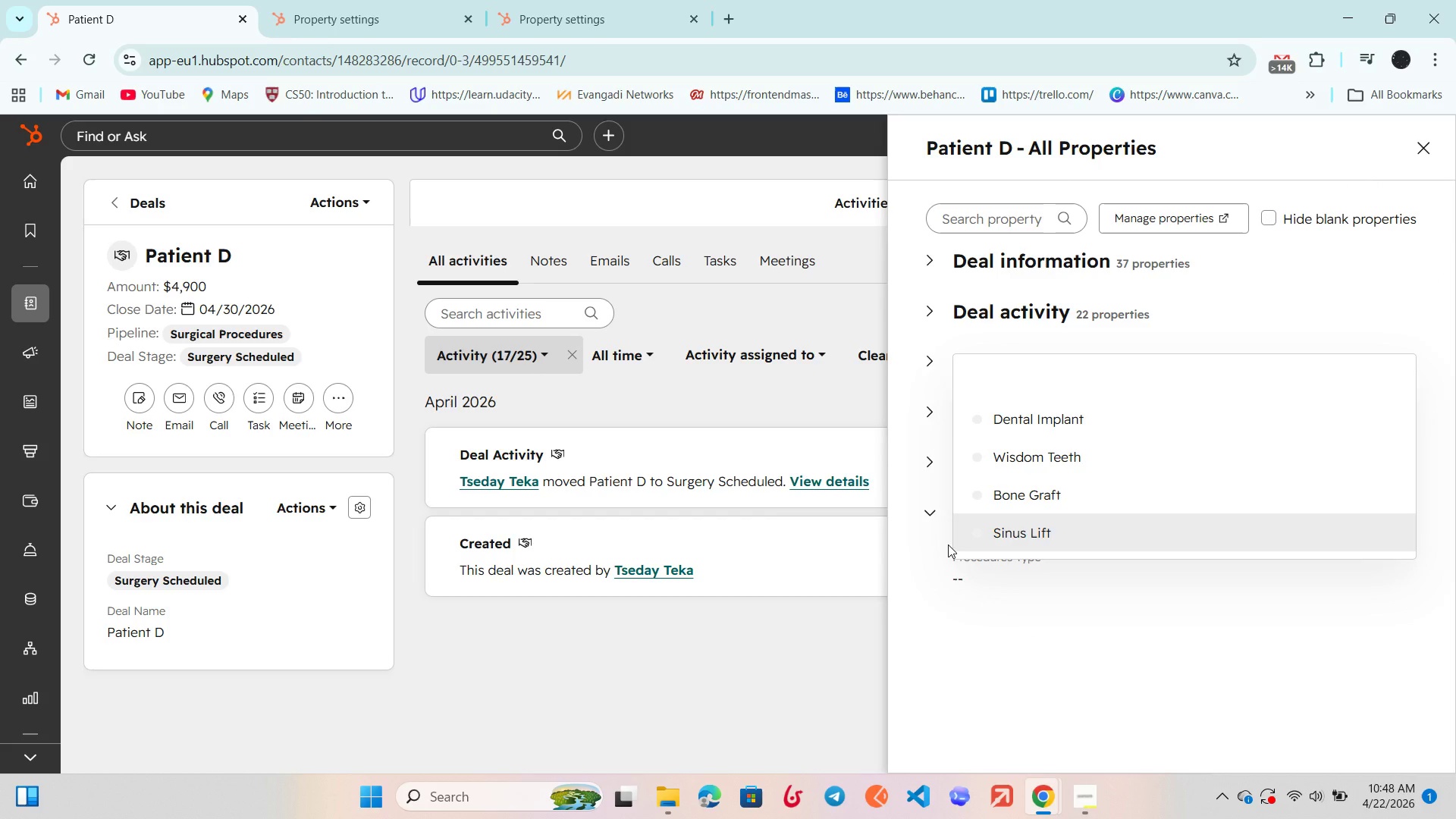 
wait(5.47)
 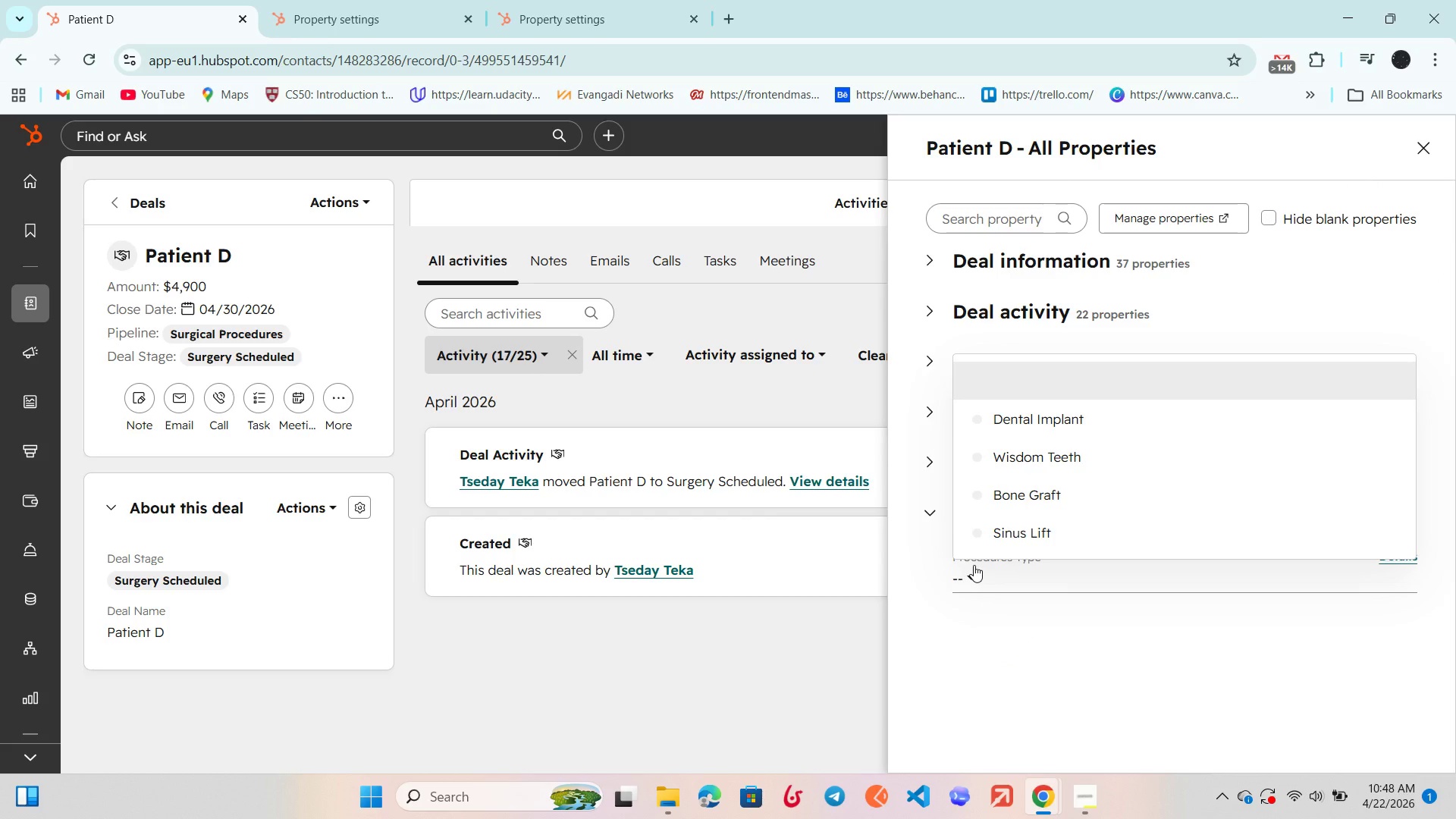 
left_click([1065, 415])
 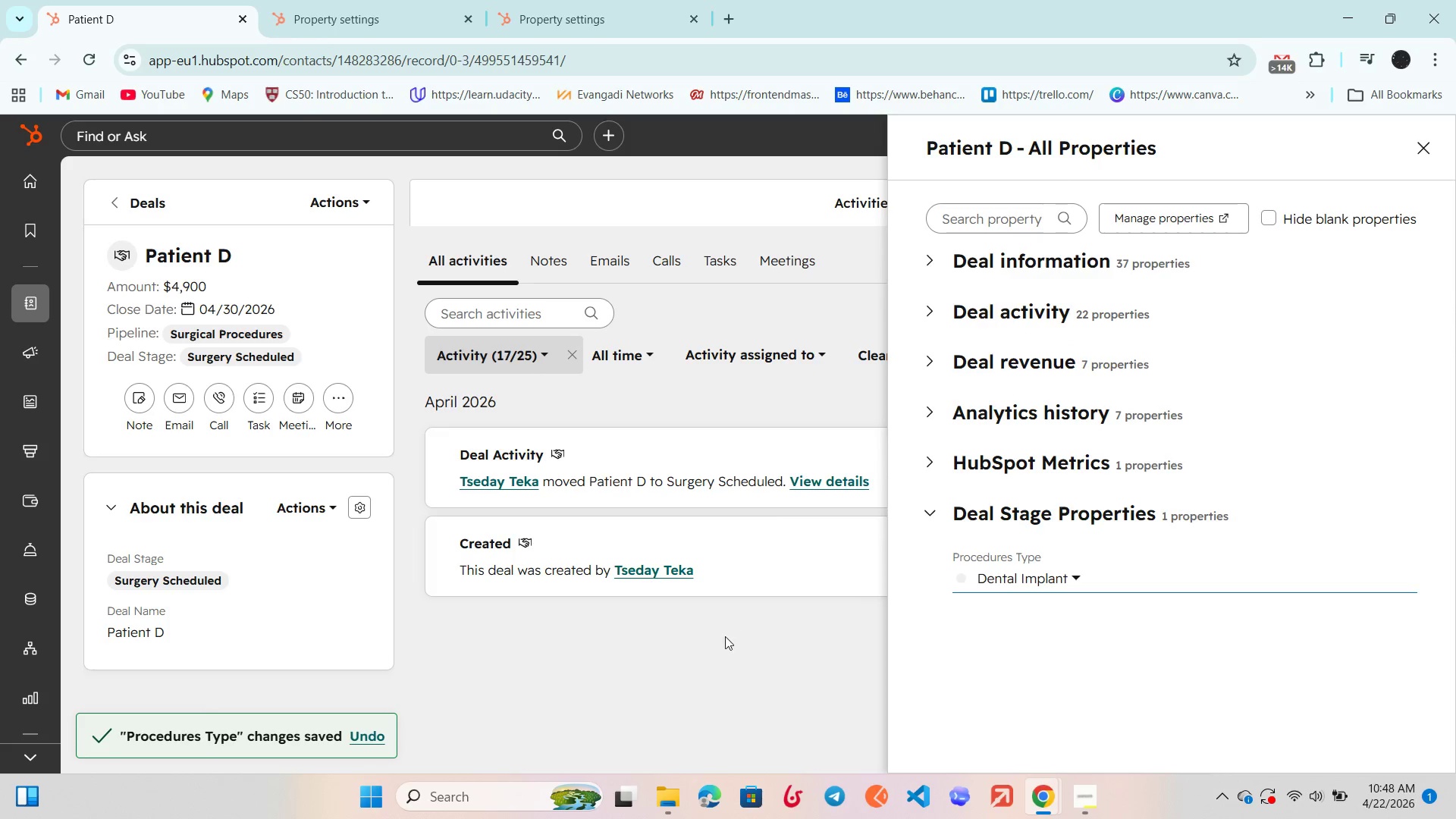 
left_click([725, 636])
 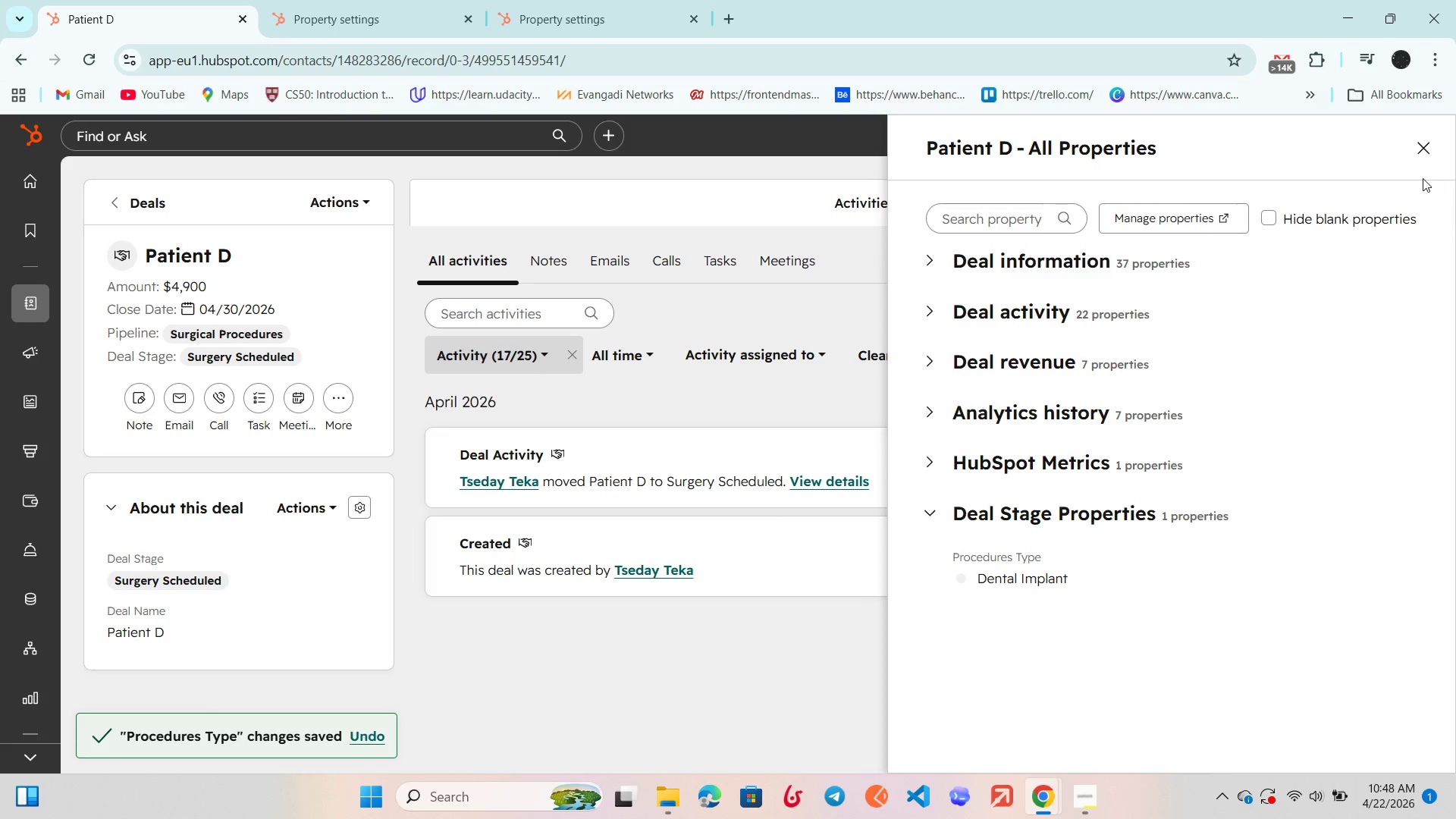 
wait(9.81)
 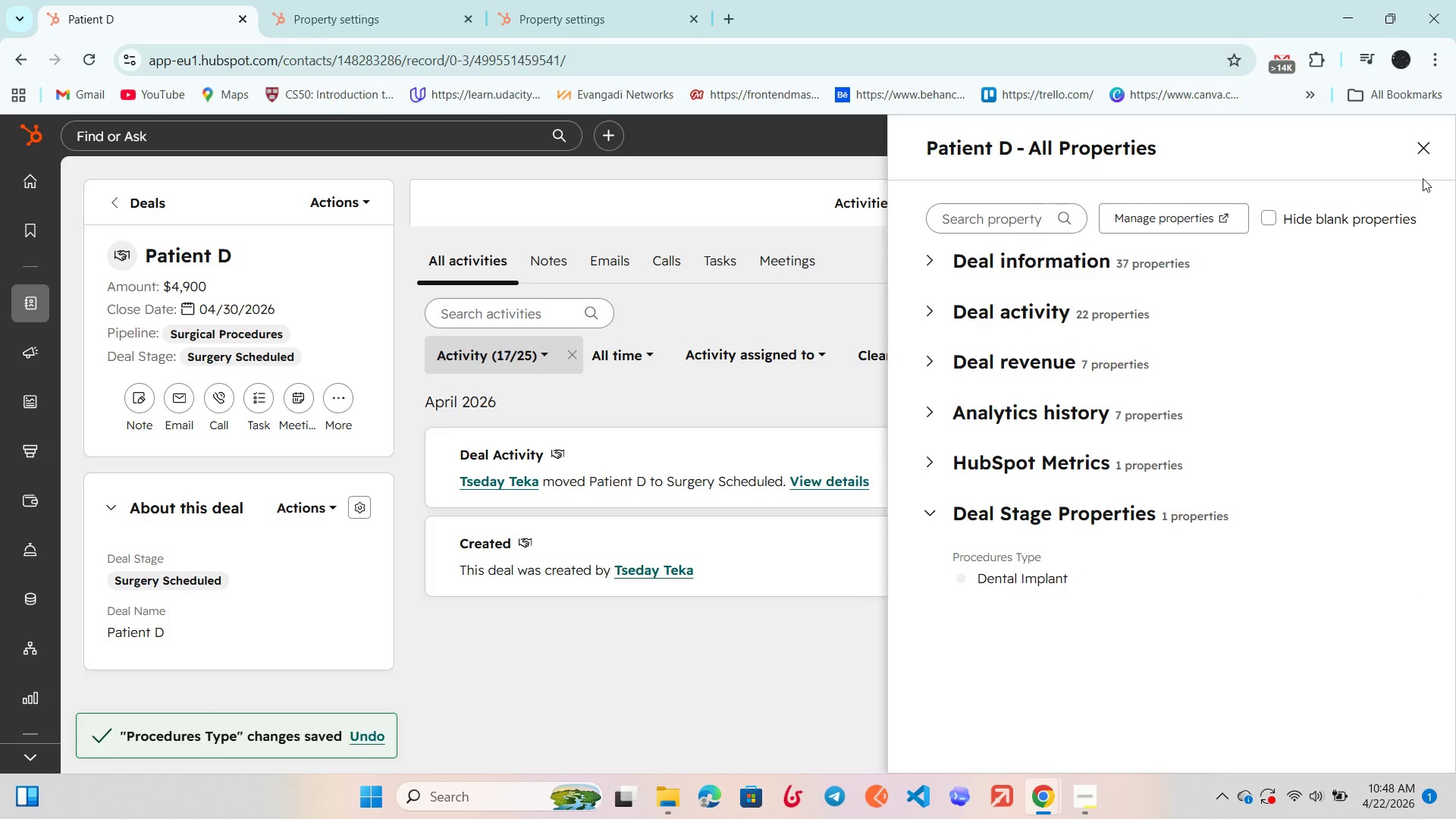 
left_click([1425, 149])
 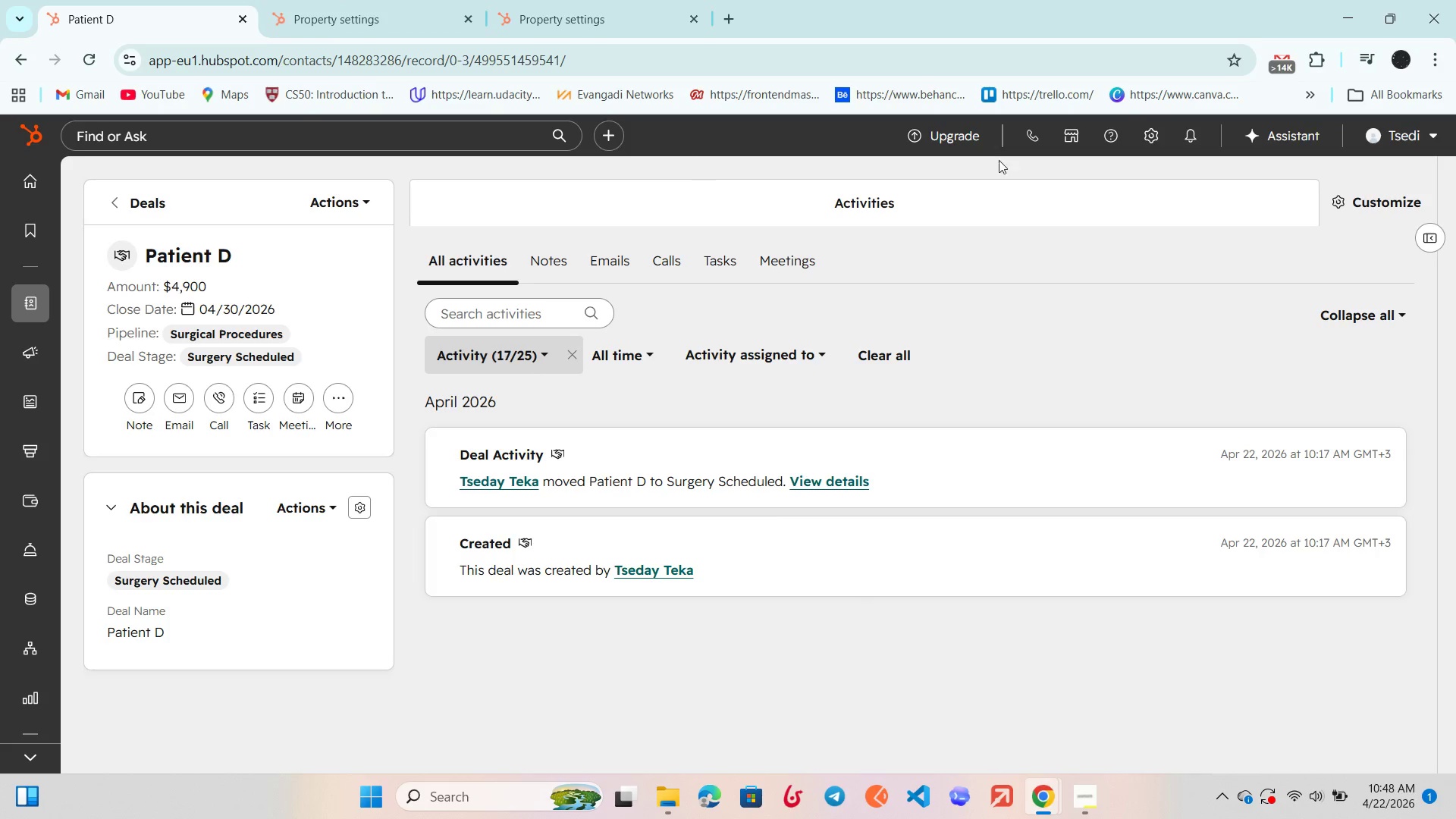 
wait(5.51)
 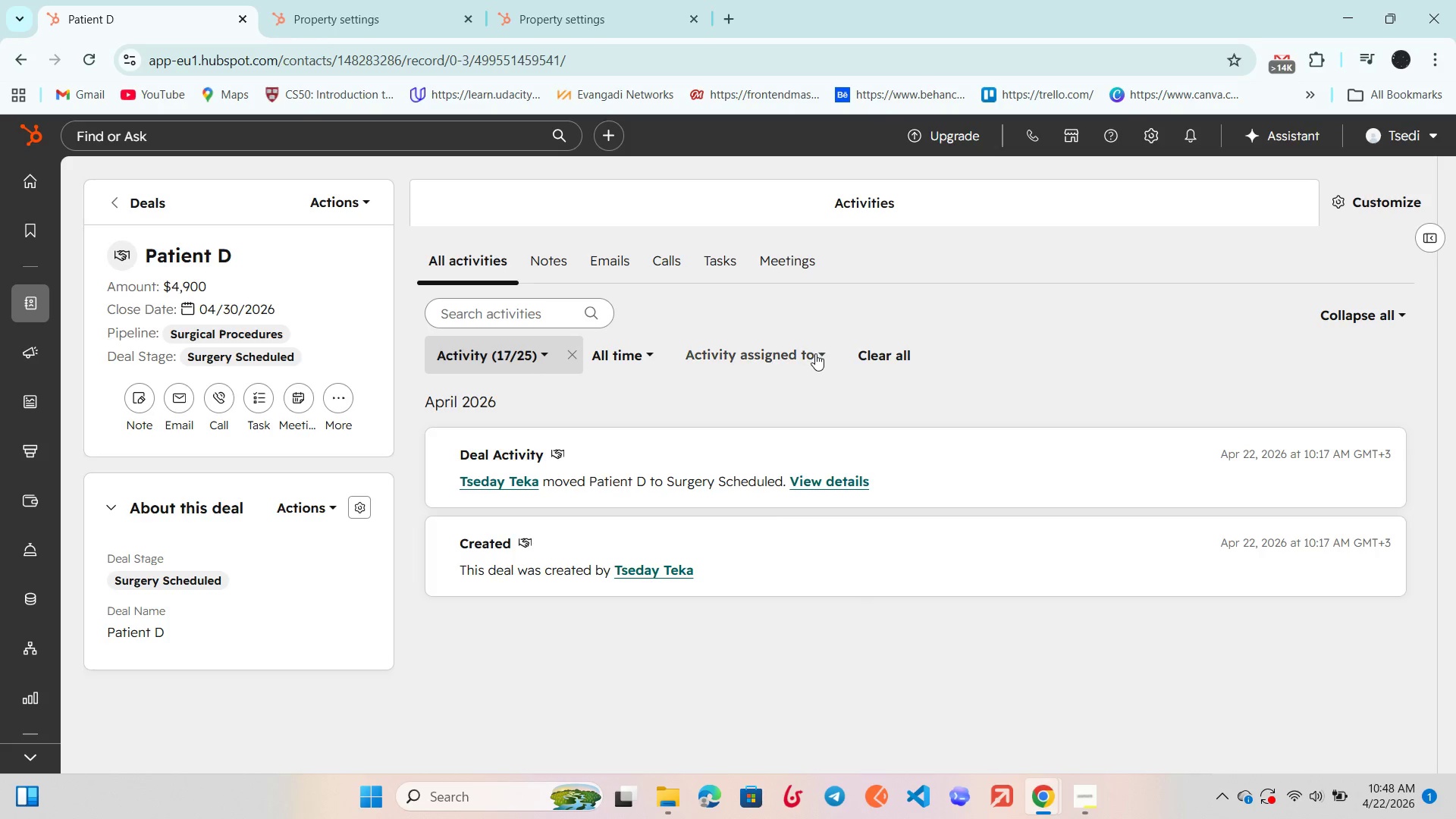 
left_click([126, 208])
 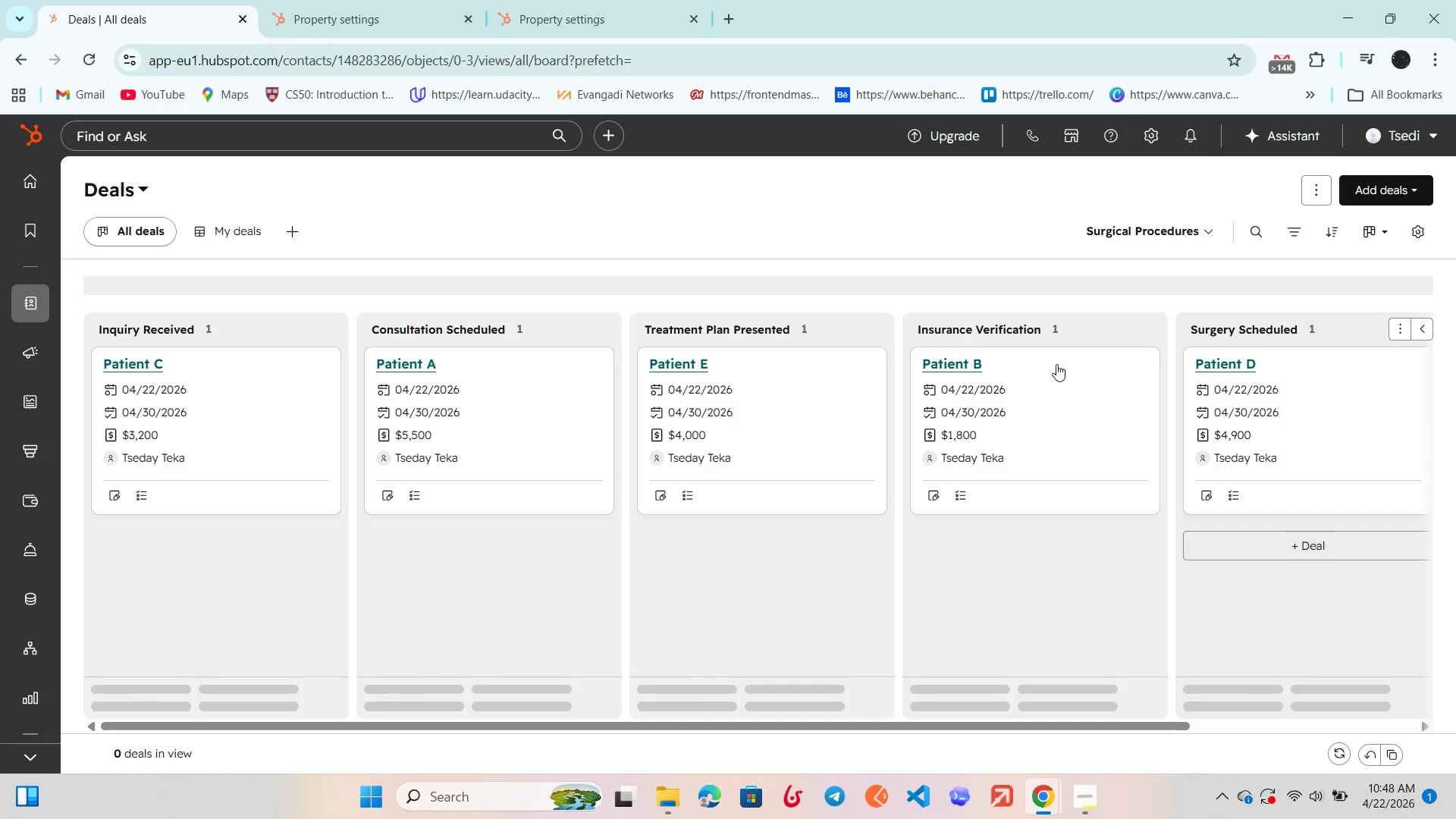 
wait(6.47)
 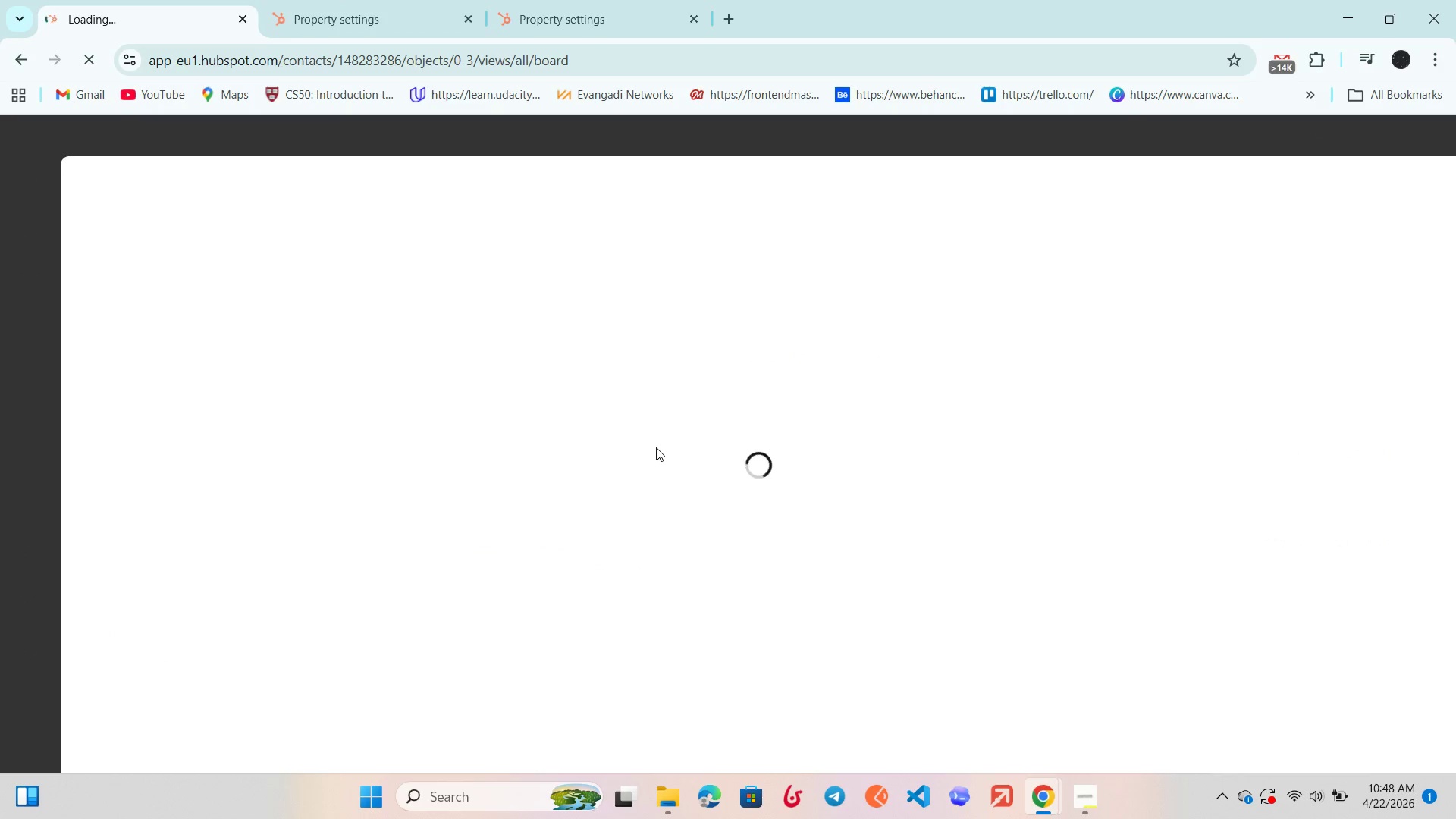 
left_click([692, 371])
 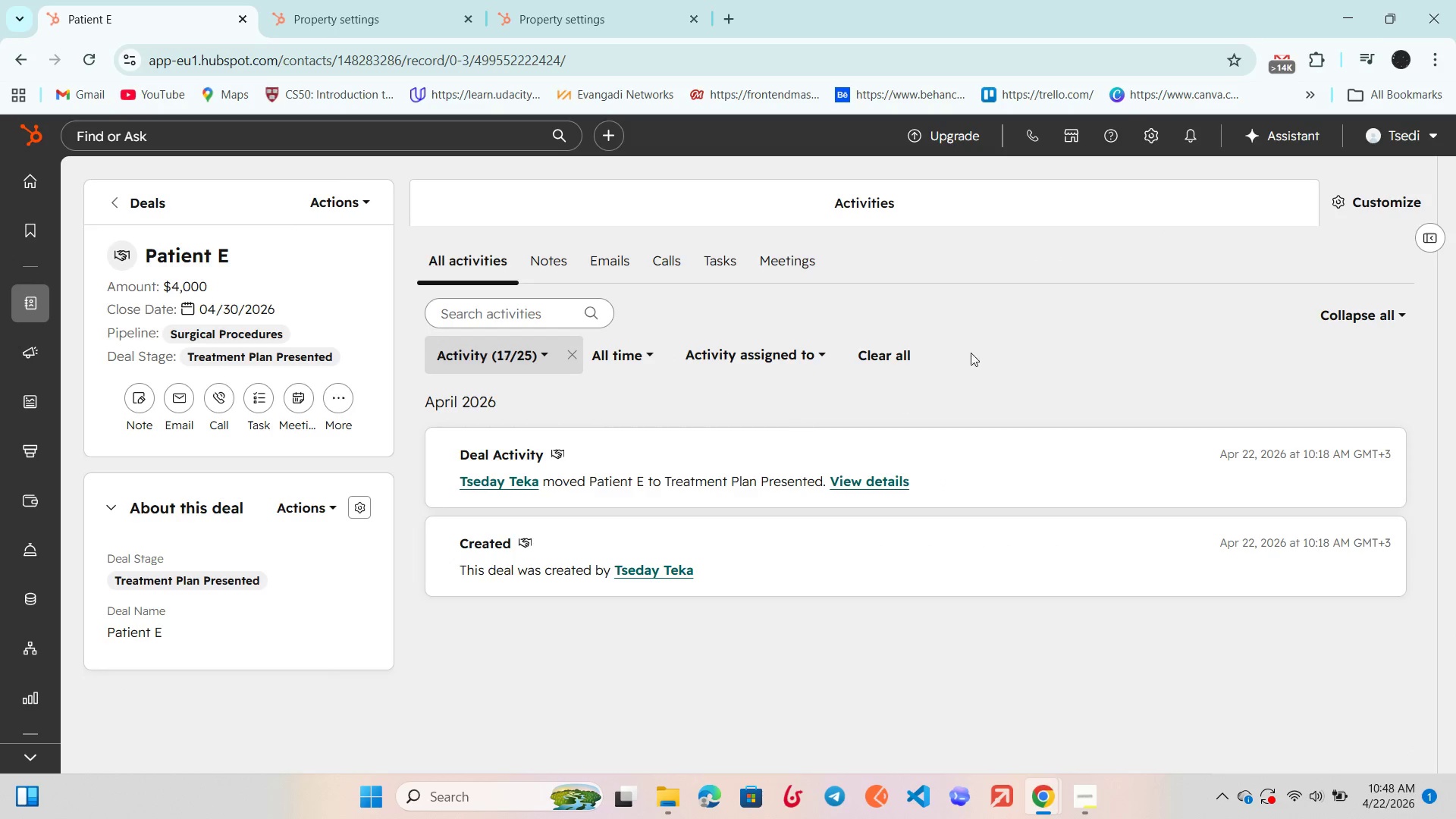 
wait(6.2)
 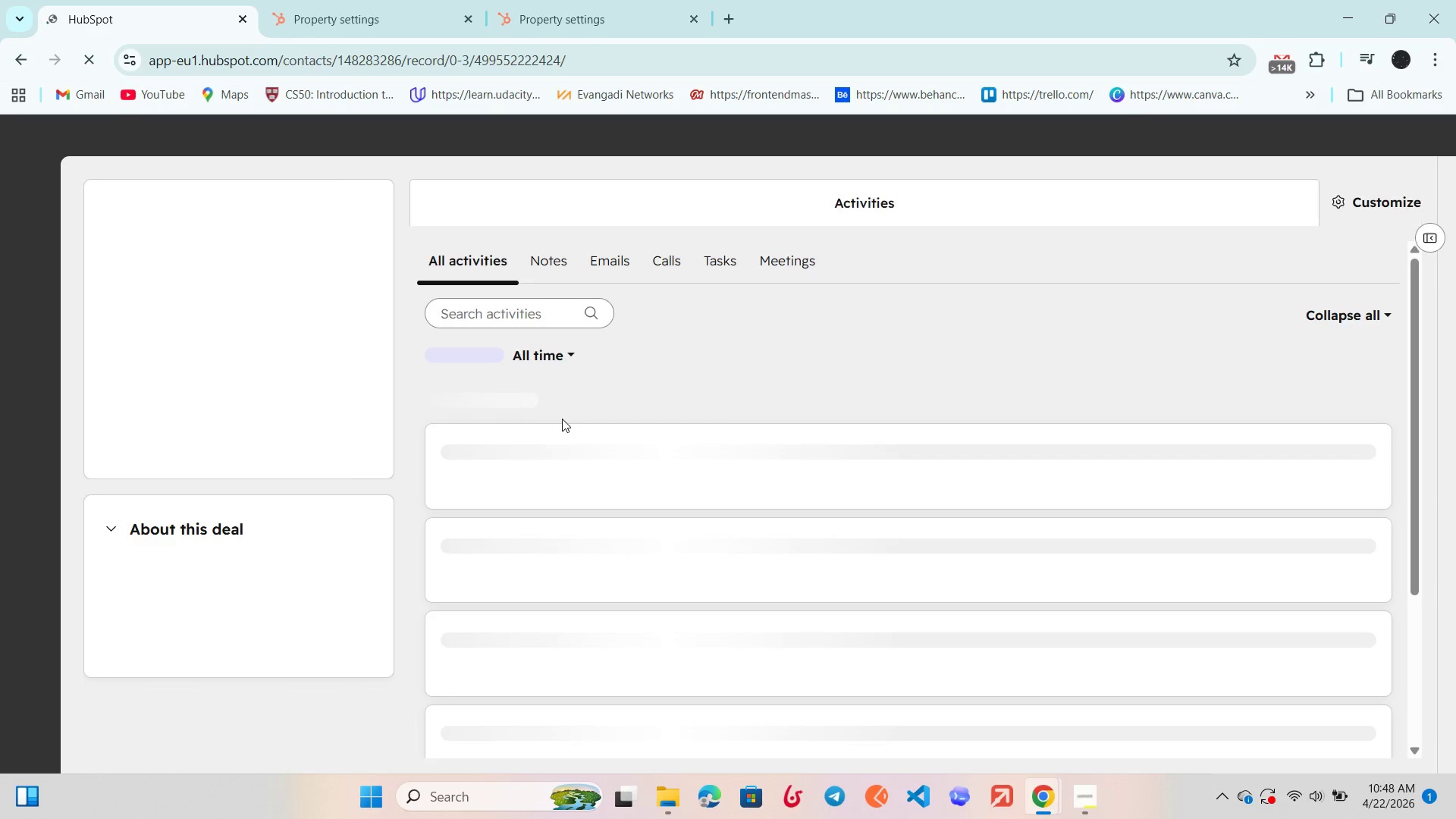 
left_click([1439, 238])
 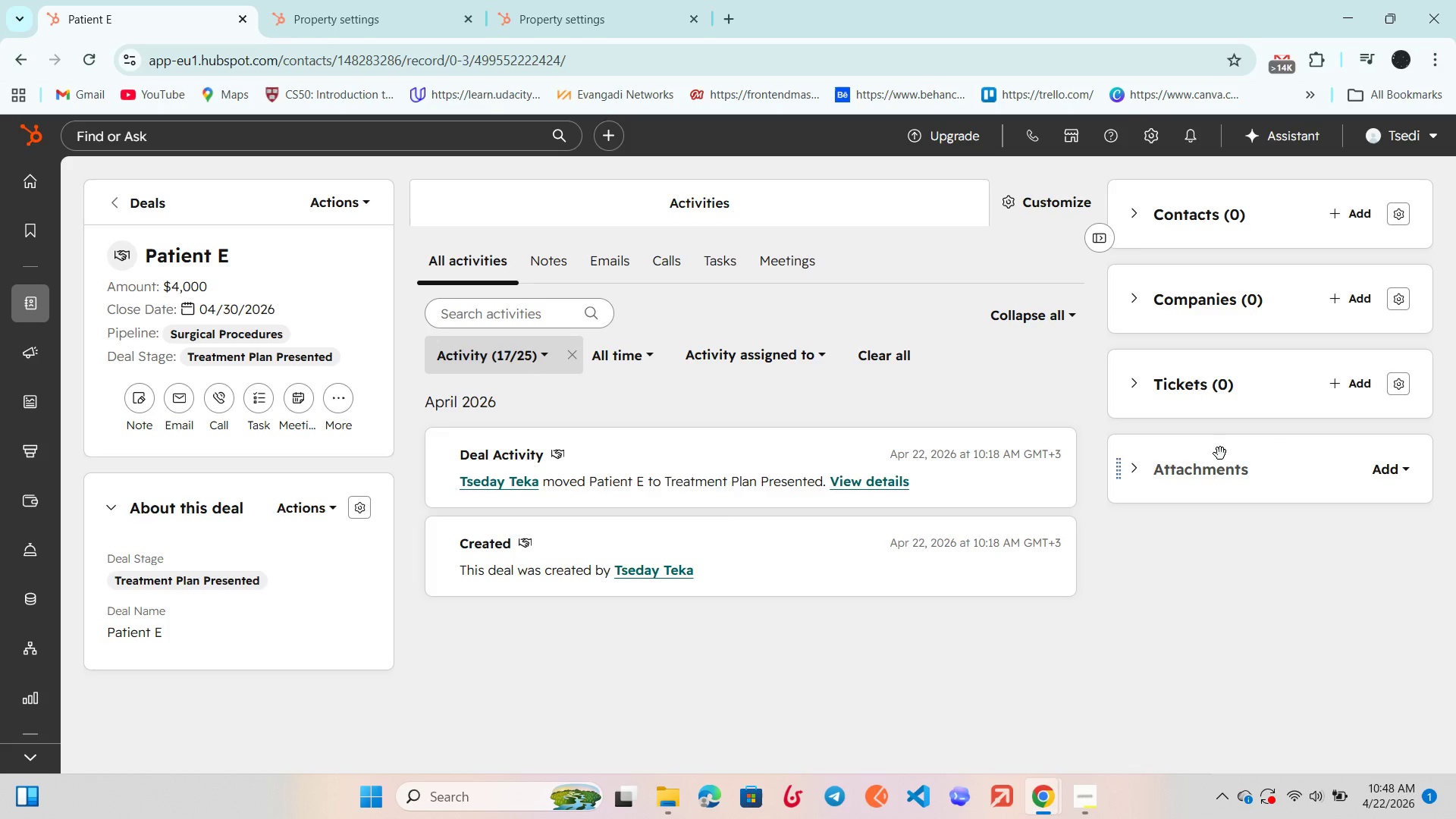 
left_click([1103, 239])
 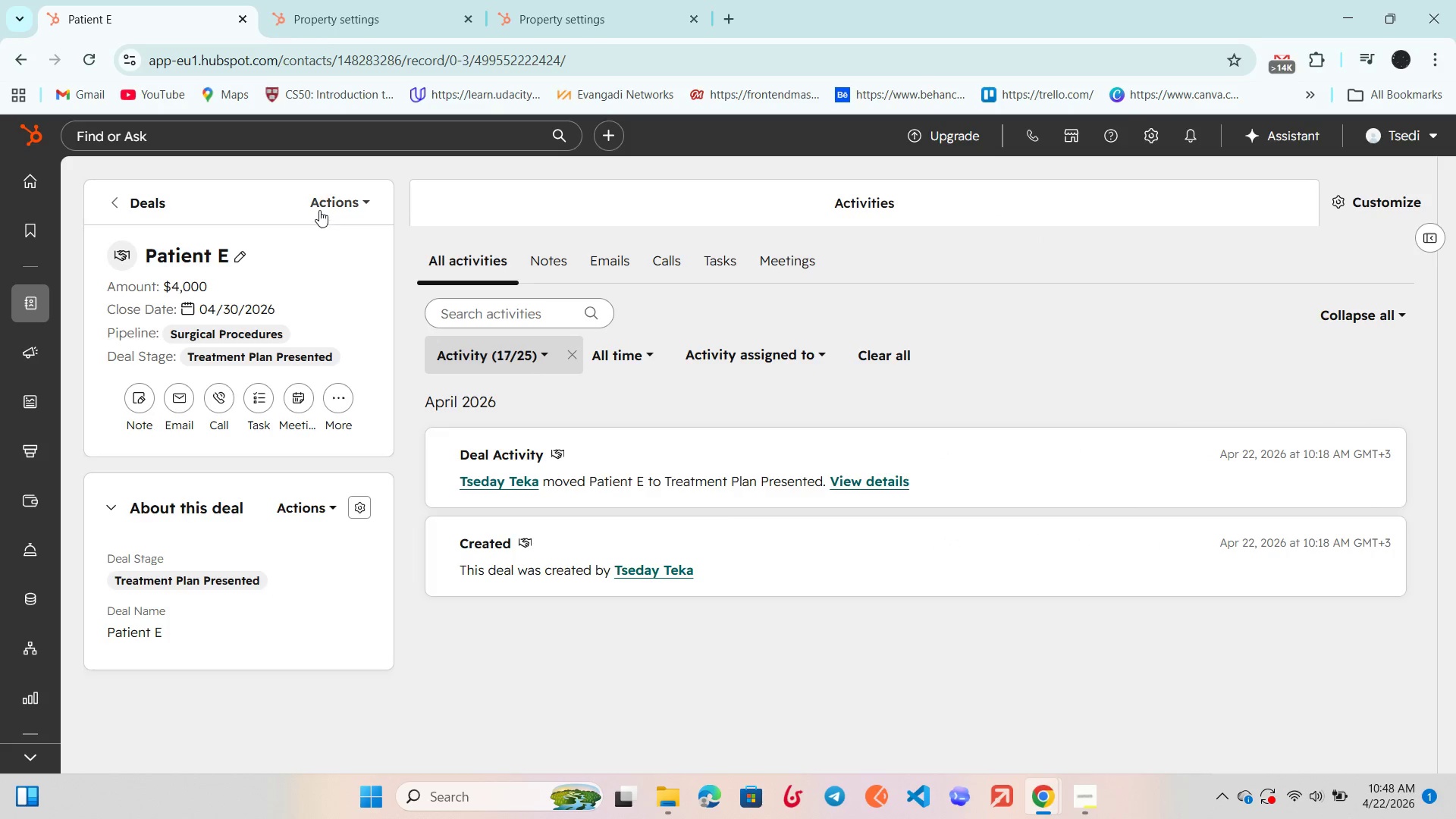 
left_click([332, 206])
 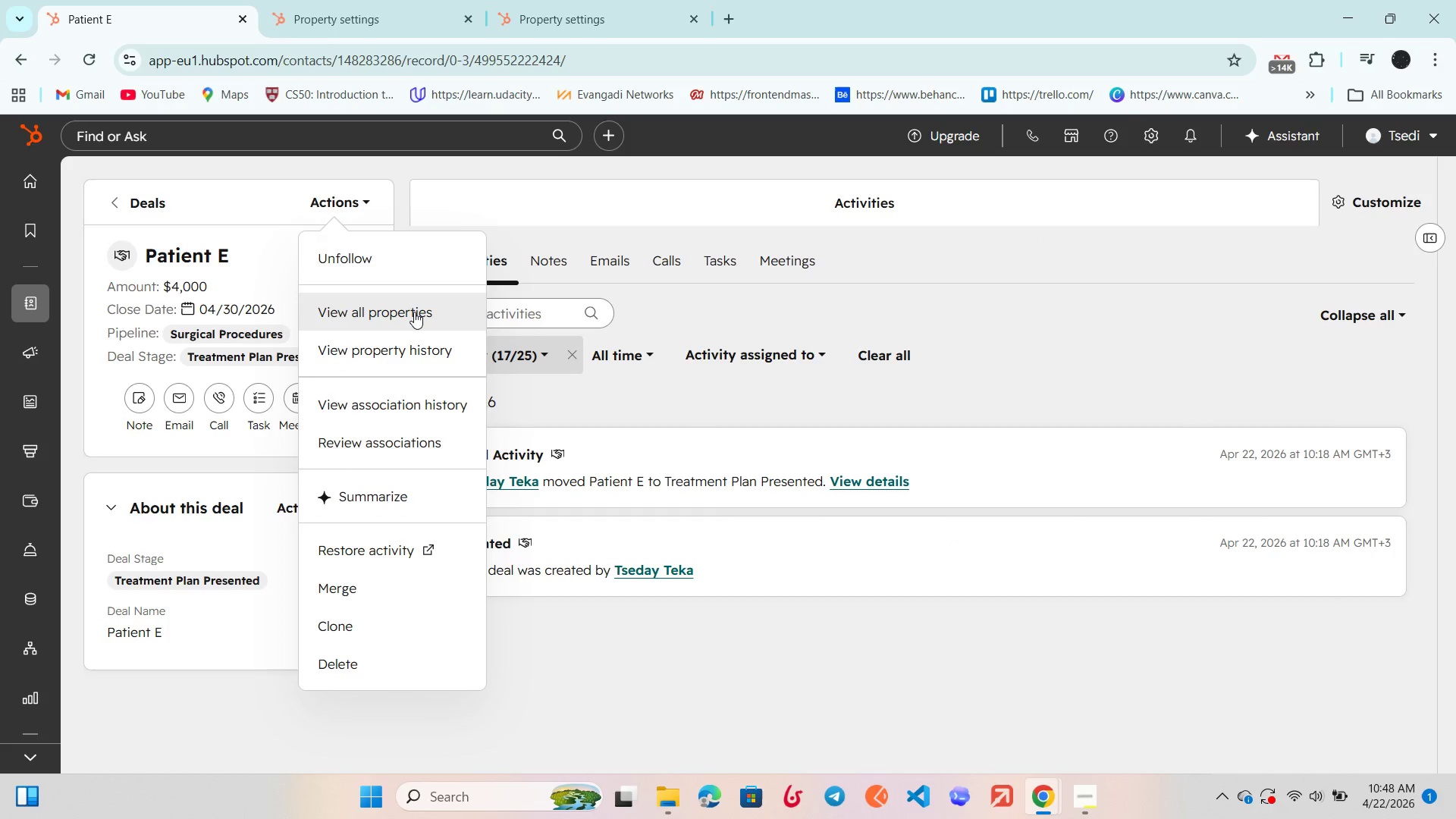 
left_click([414, 312])
 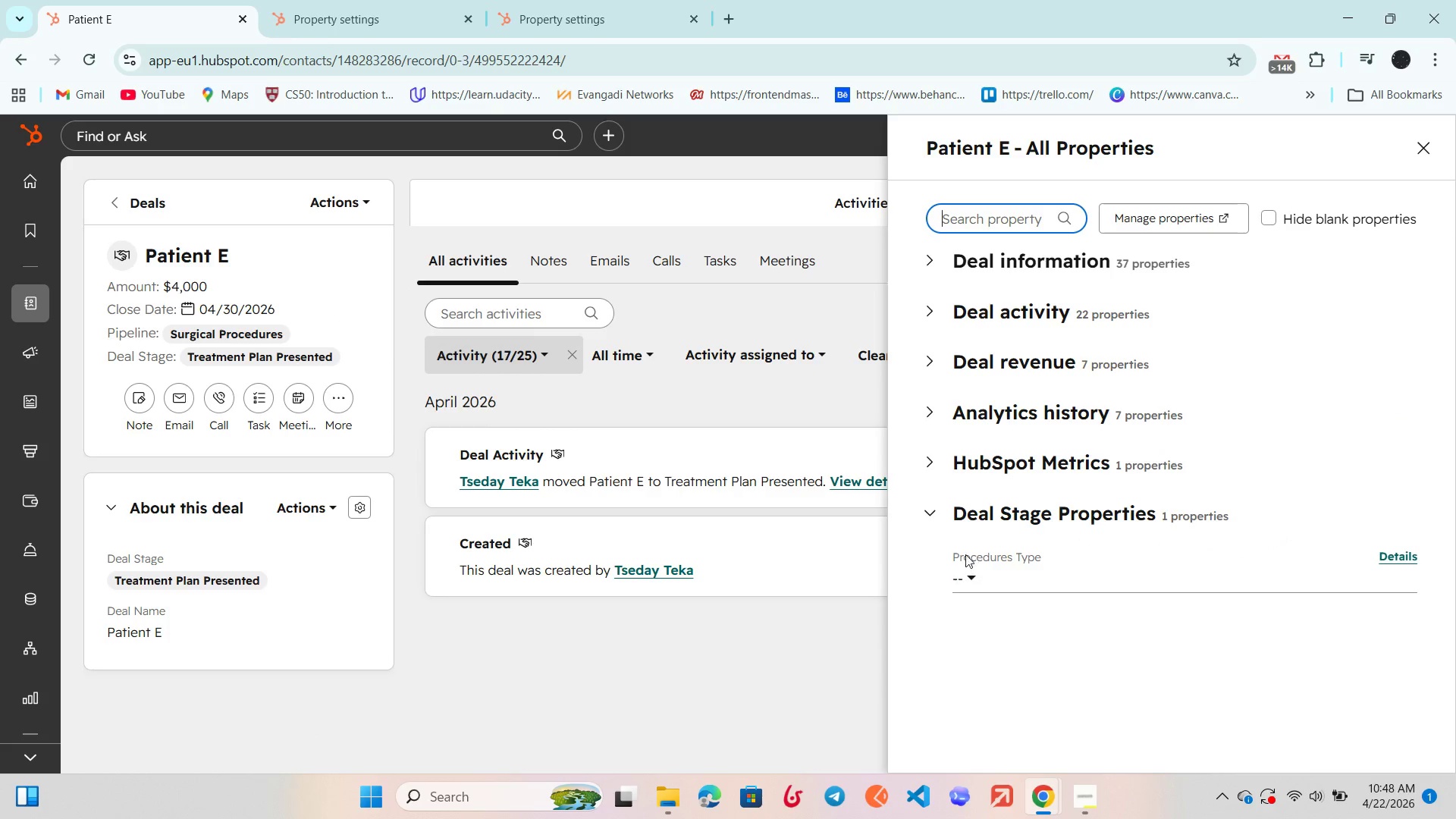 
left_click([962, 566])
 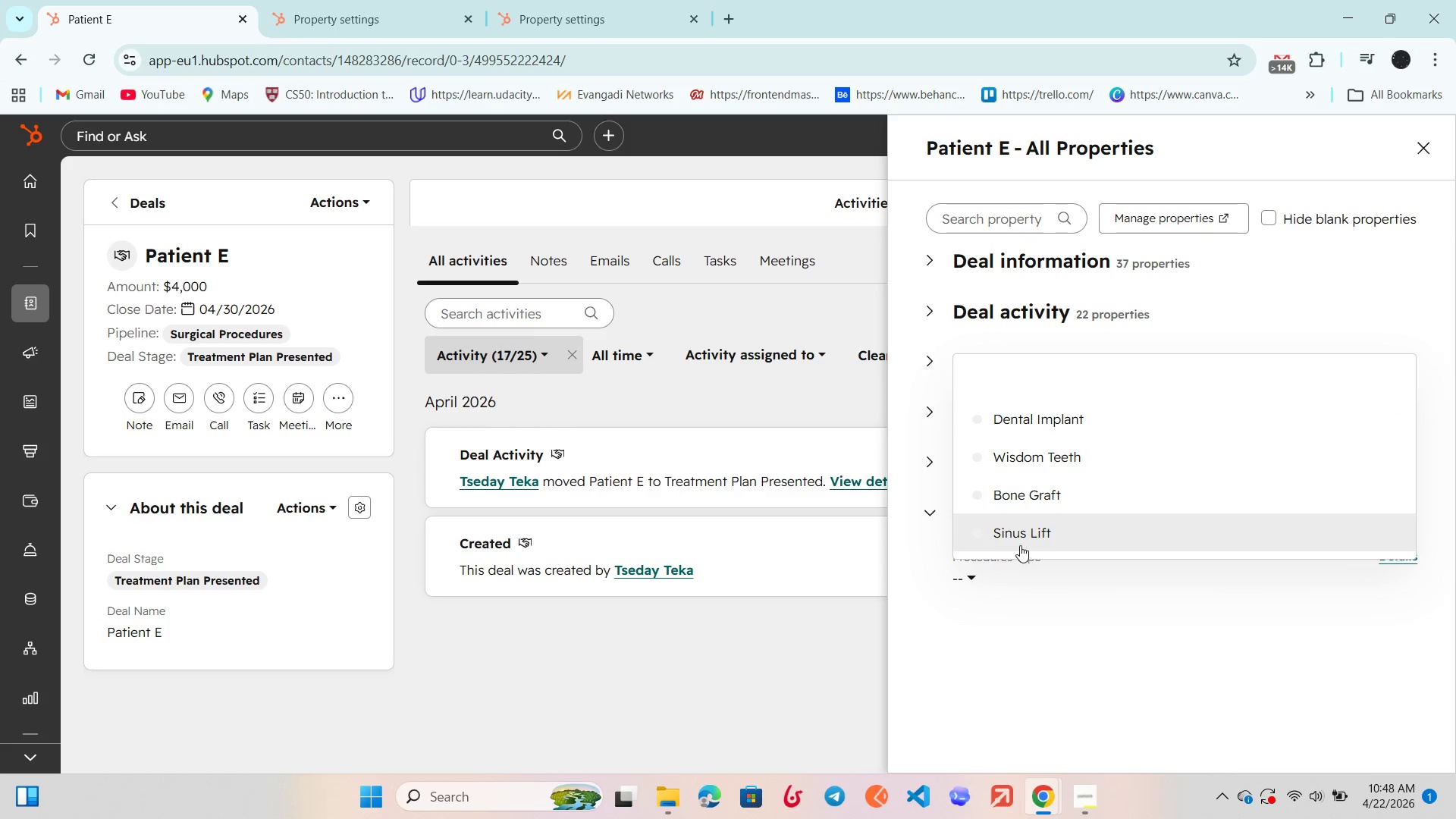 
left_click([1025, 533])
 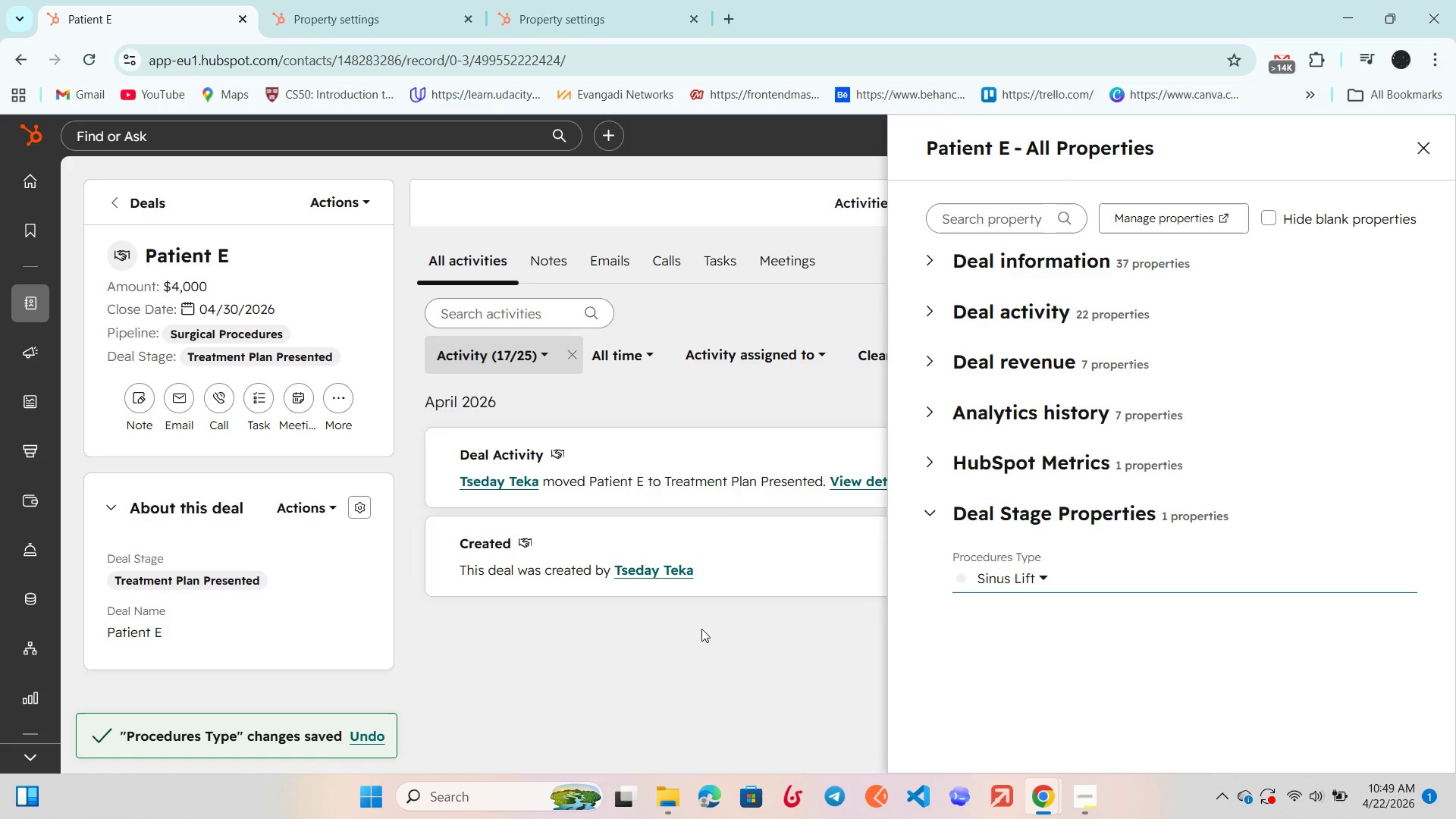 
wait(13.34)
 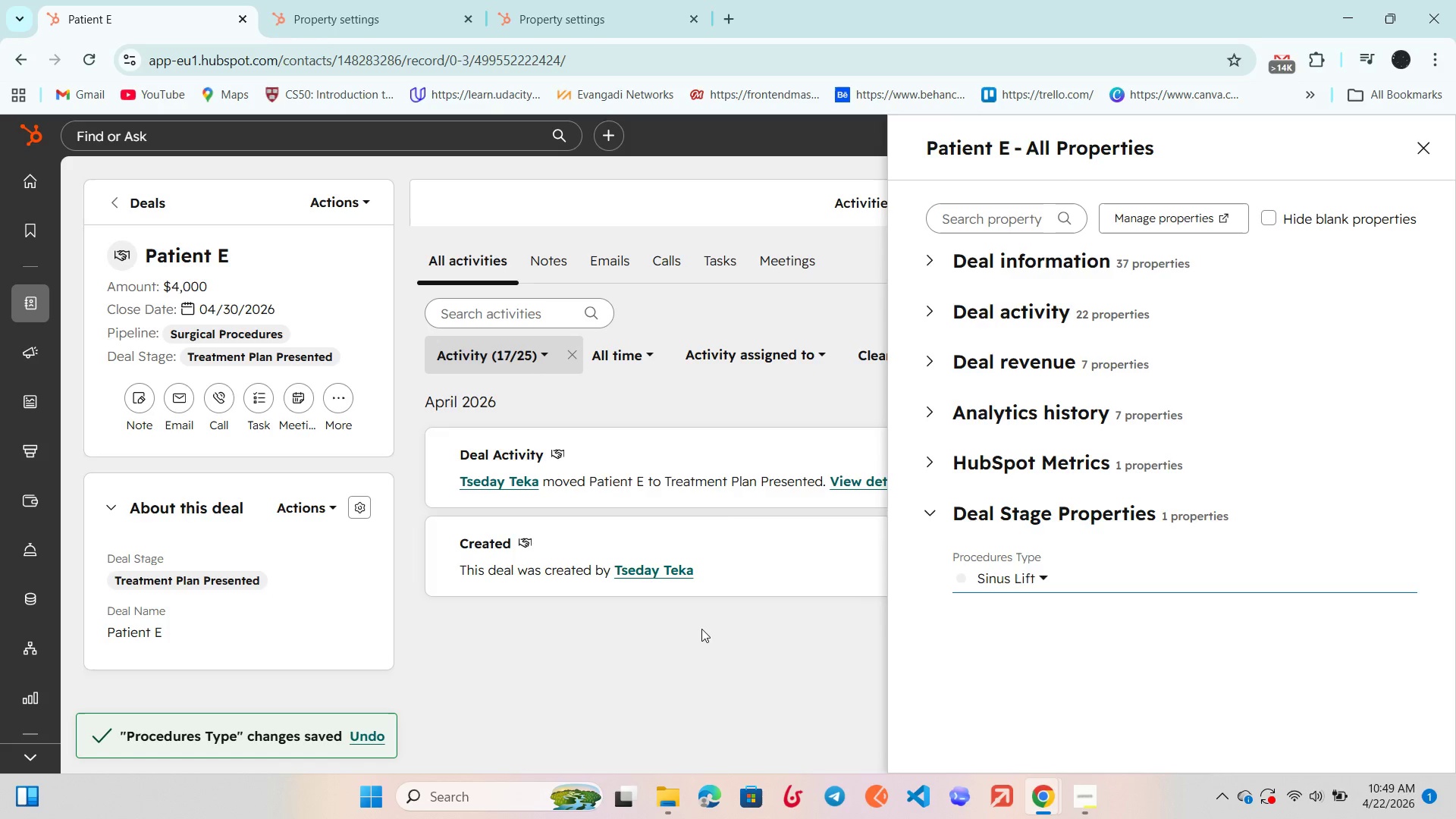 
left_click([138, 202])
 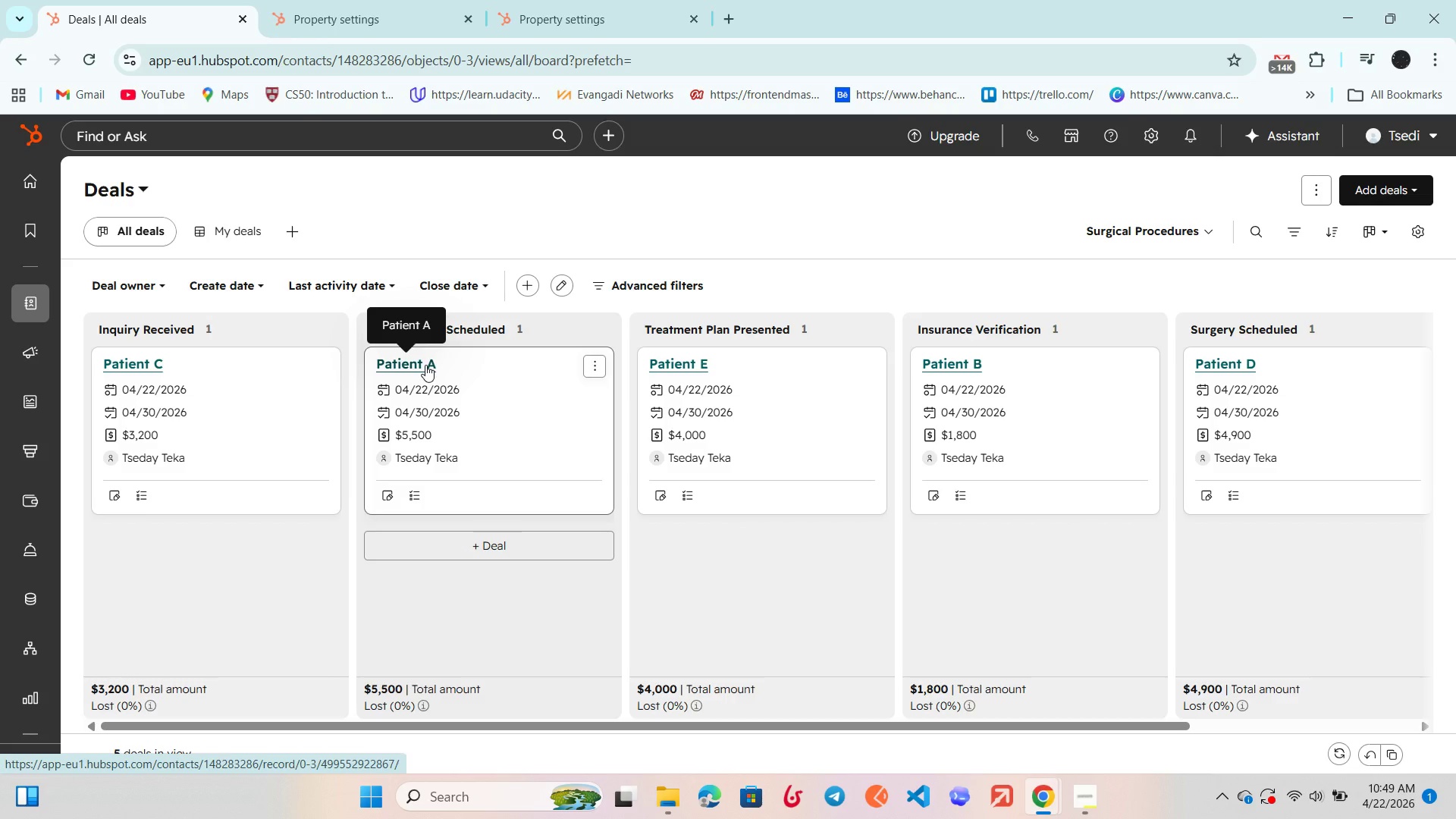 
wait(29.14)
 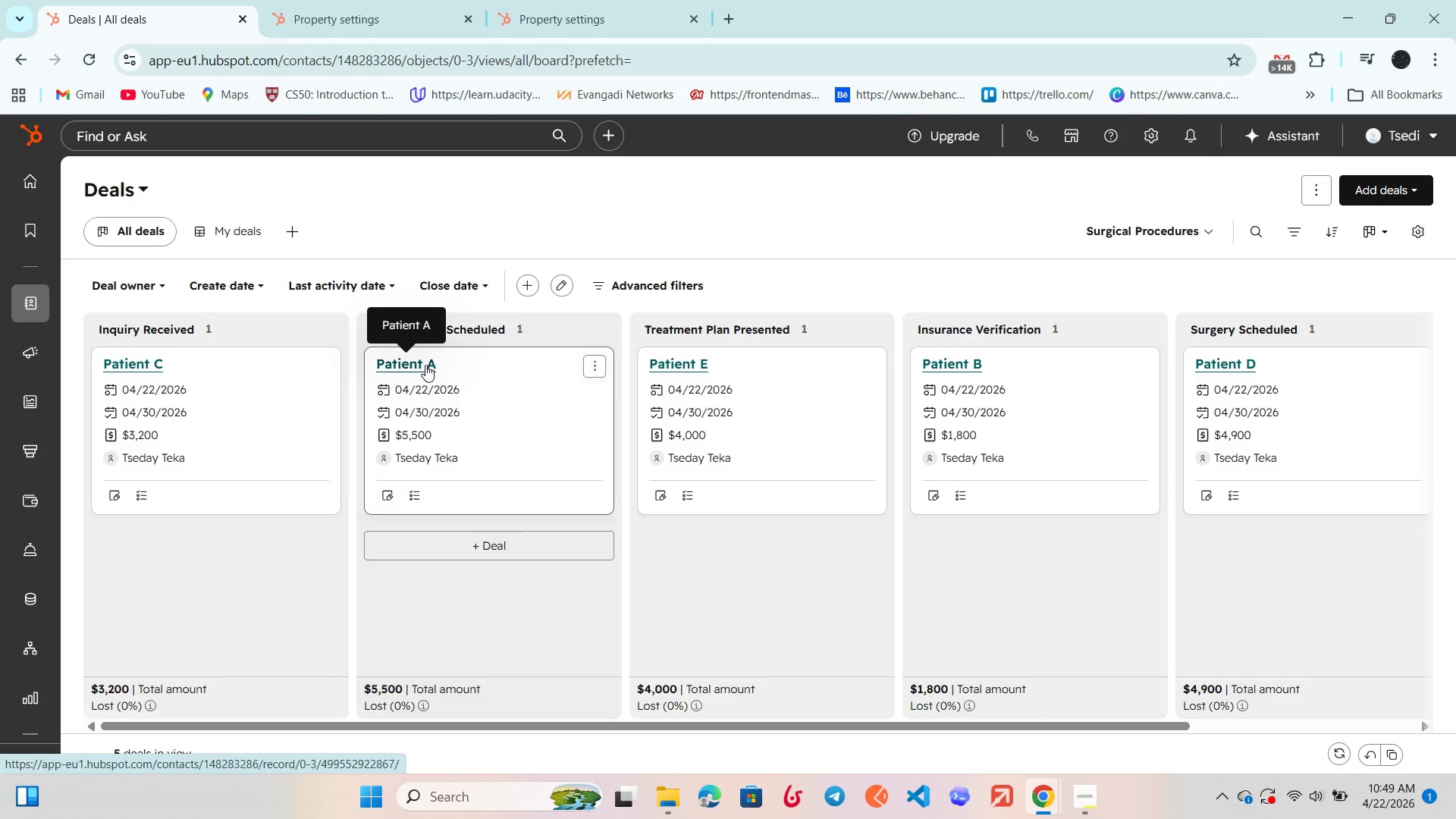 
left_click([1090, 783])